 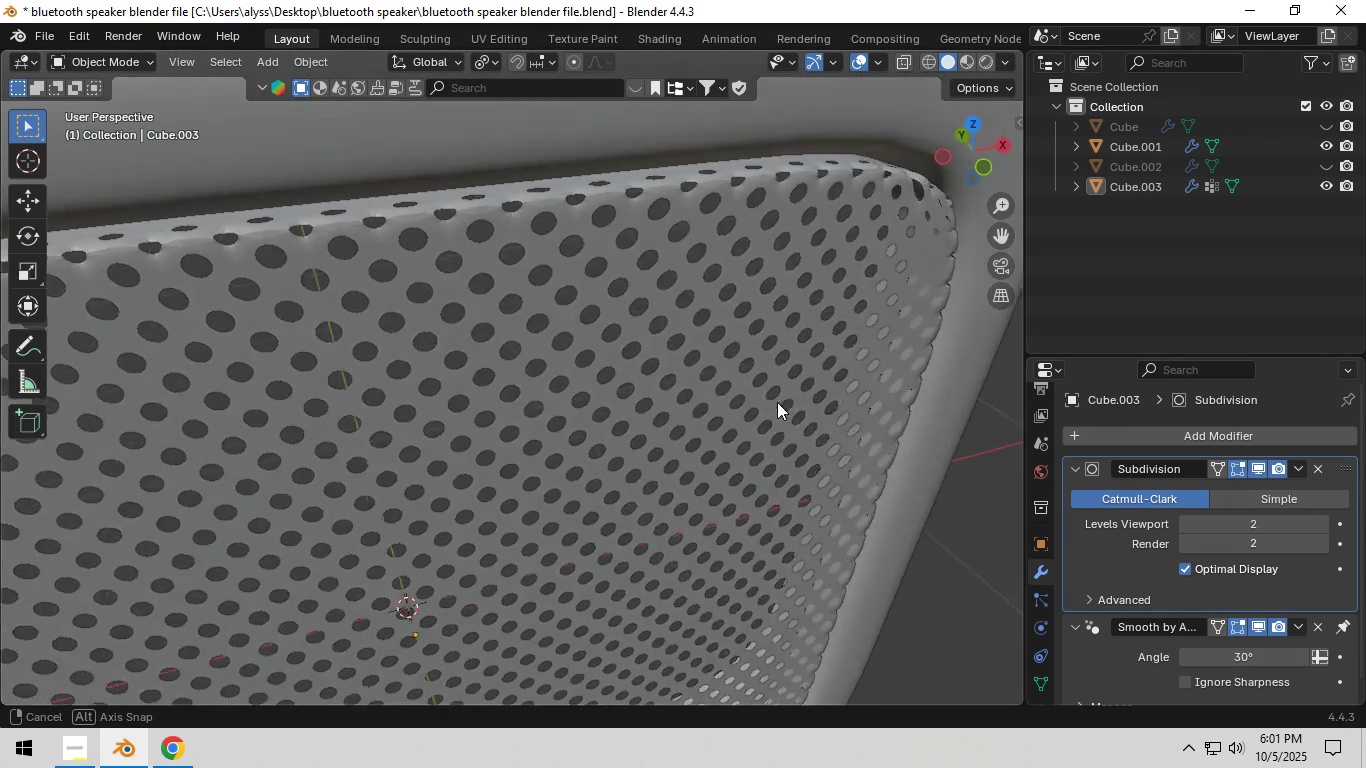 
scroll: coordinate [842, 395], scroll_direction: down, amount: 2.0
 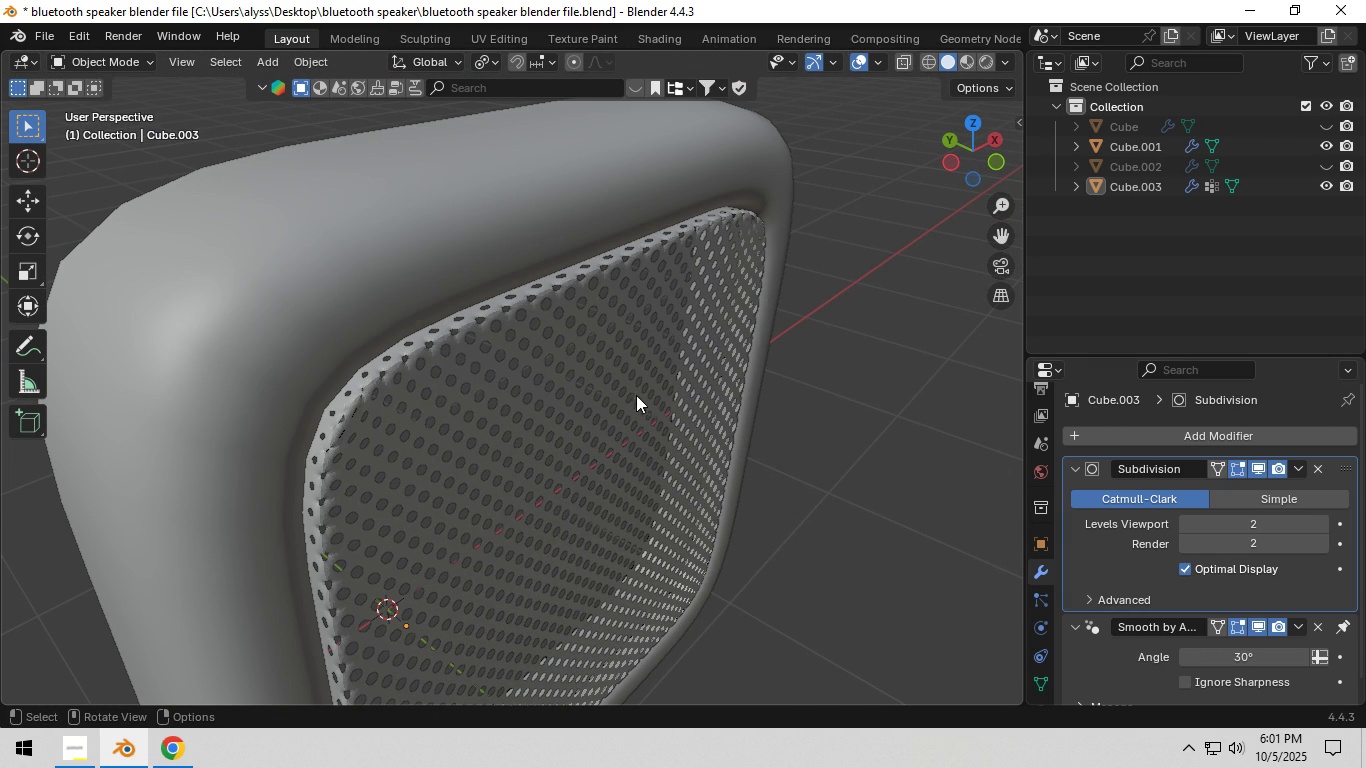 
left_click([634, 395])
 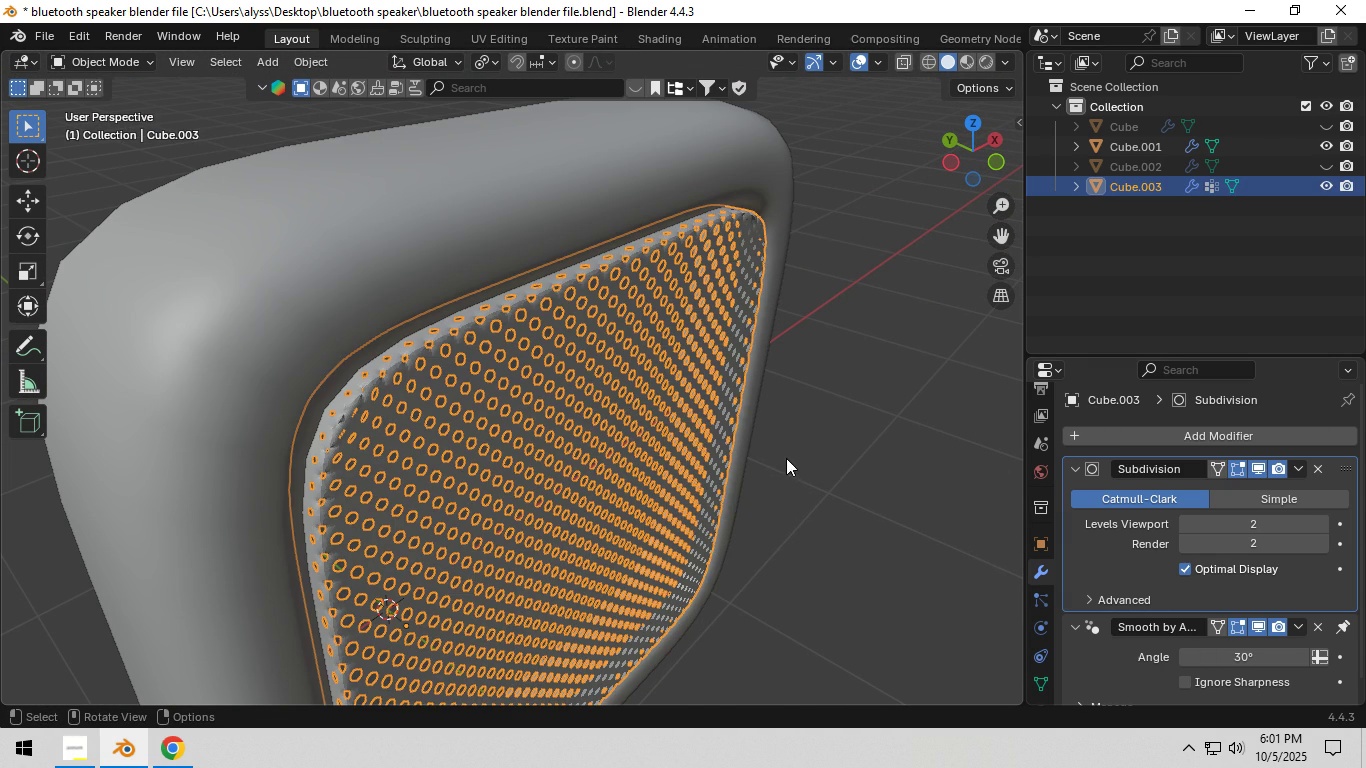 
type(gy)
 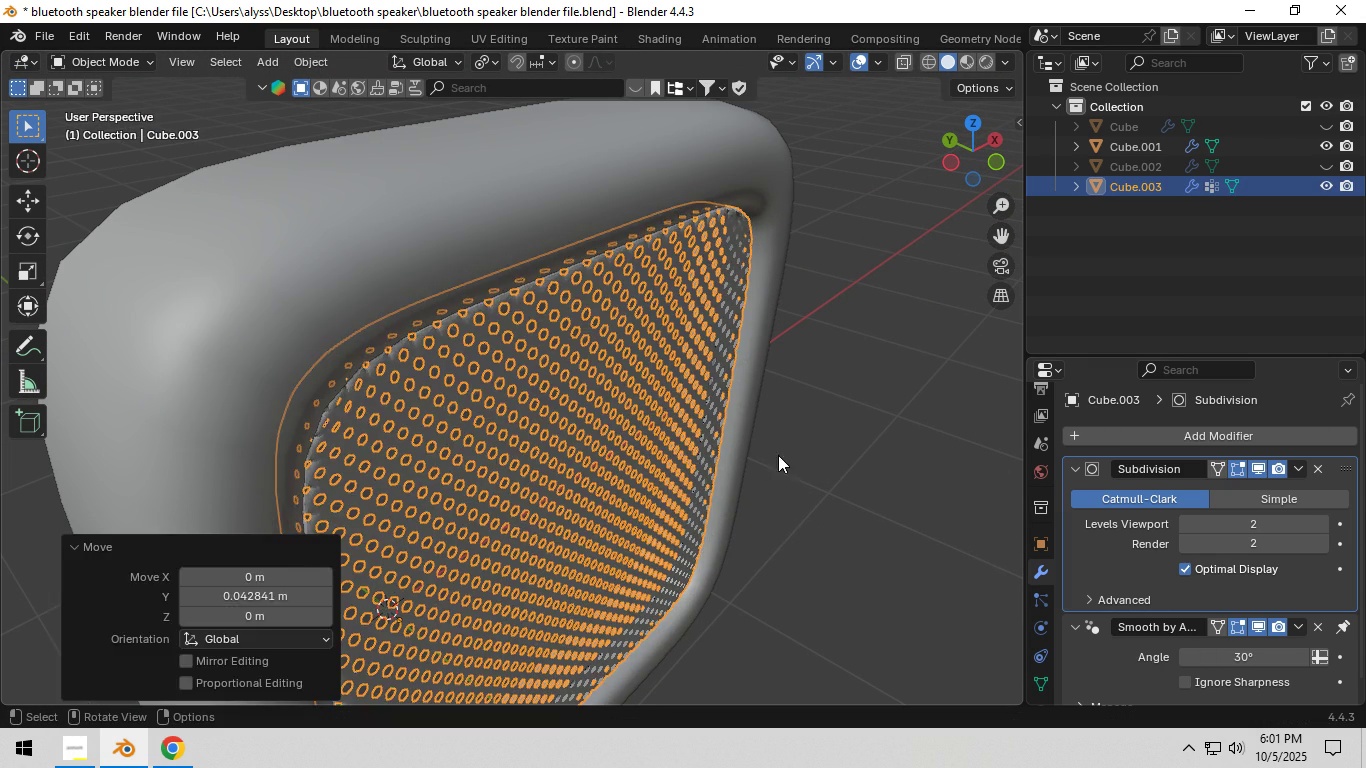 
double_click([881, 426])
 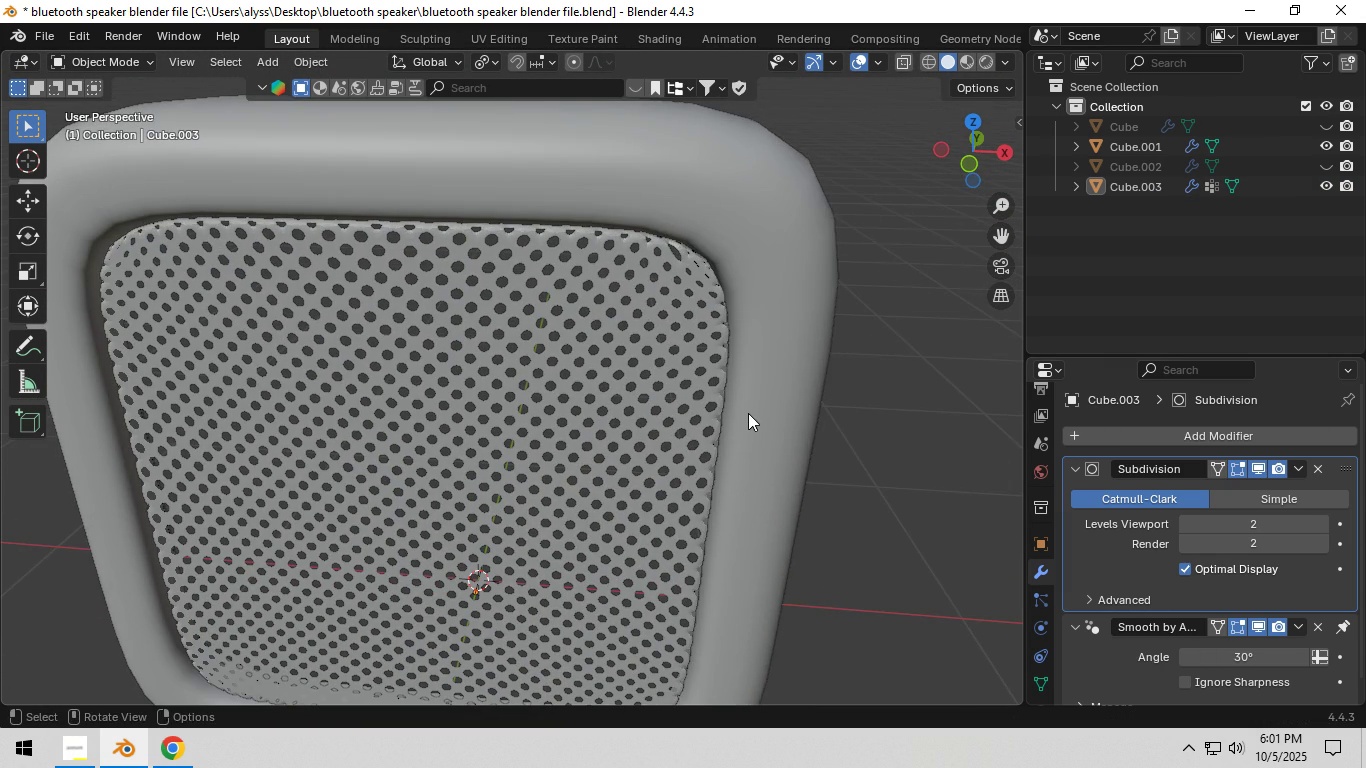 
scroll: coordinate [748, 384], scroll_direction: down, amount: 1.0